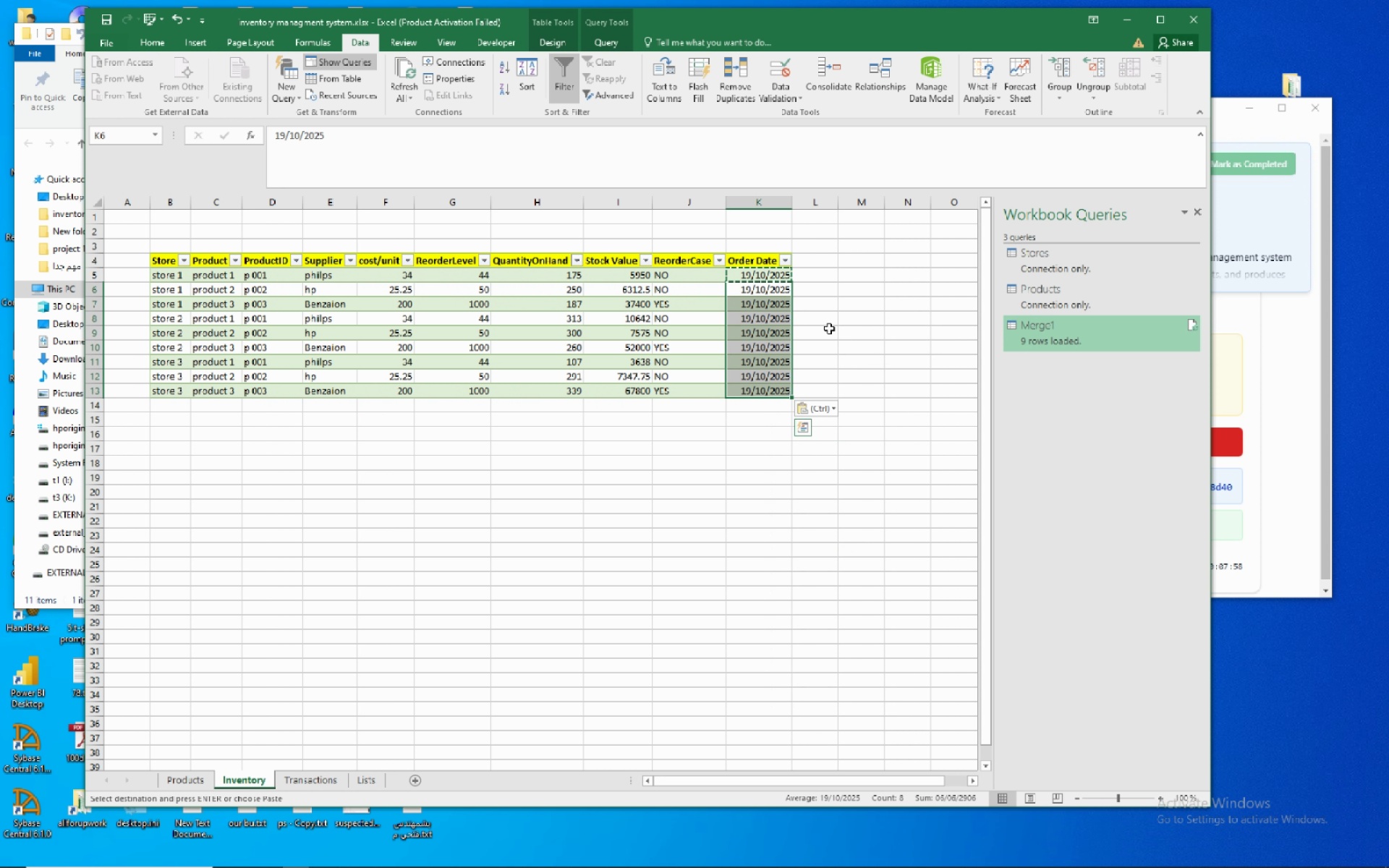 
left_click([829, 328])
 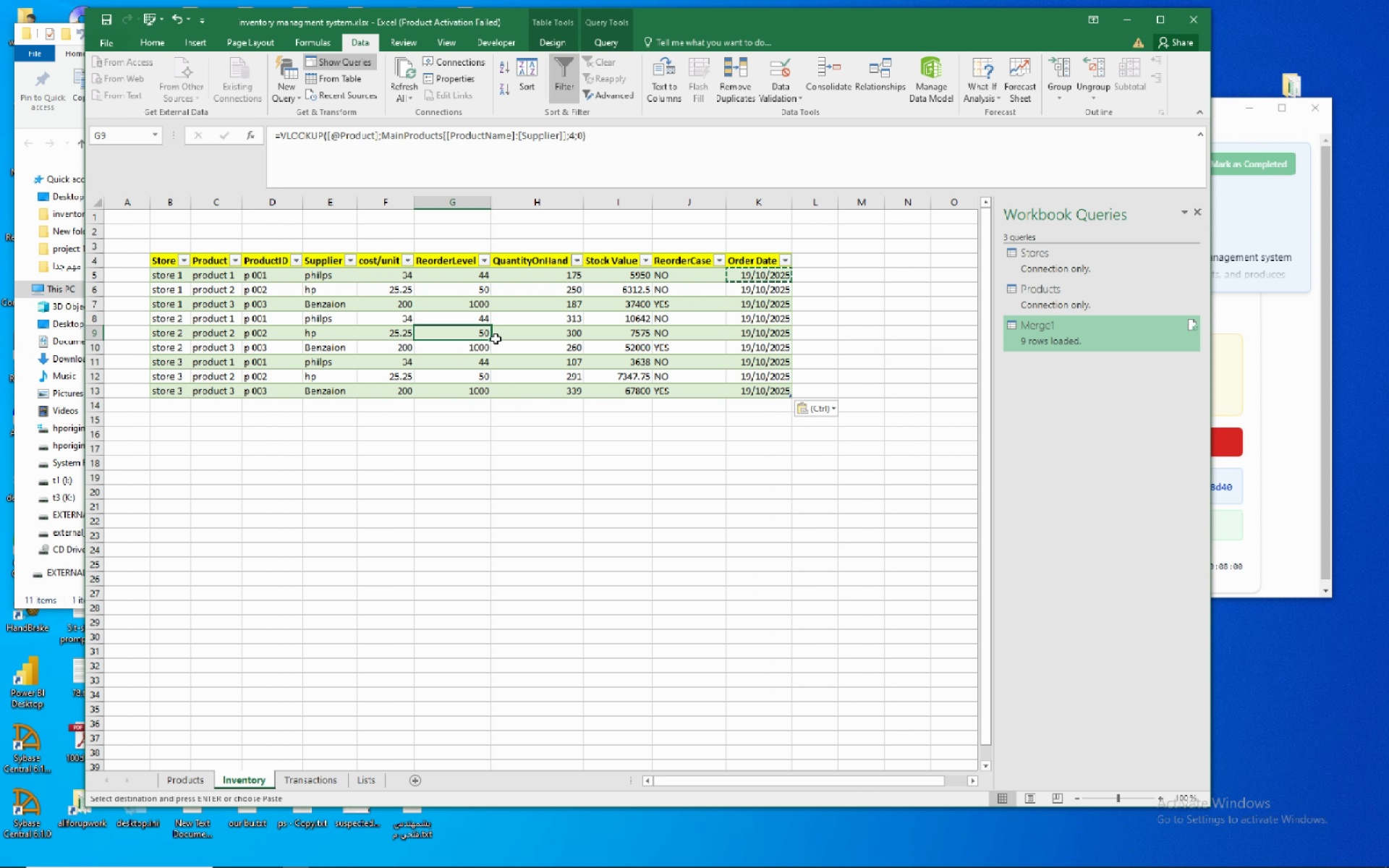 
left_click([564, 336])
 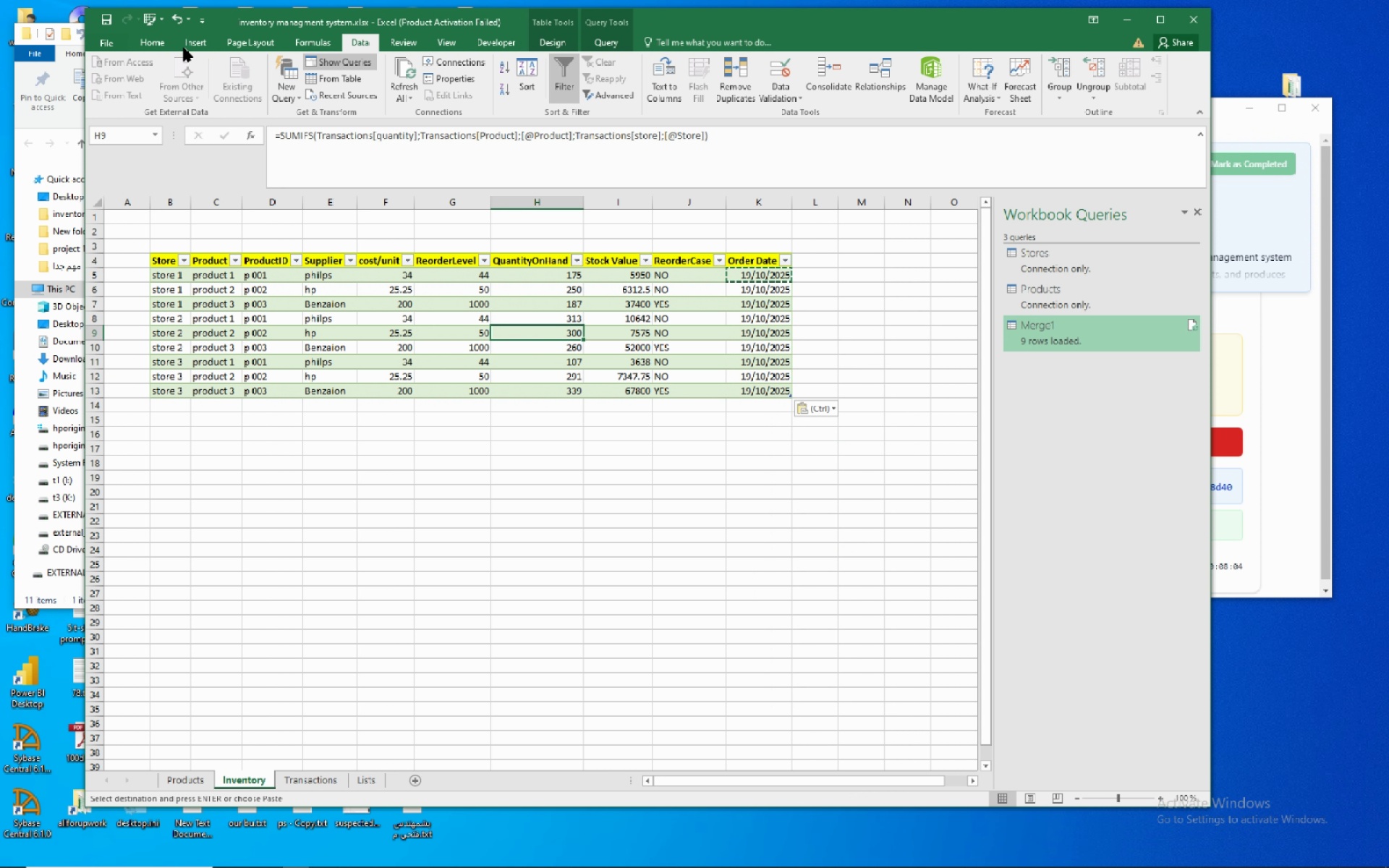 
left_click([182, 37])
 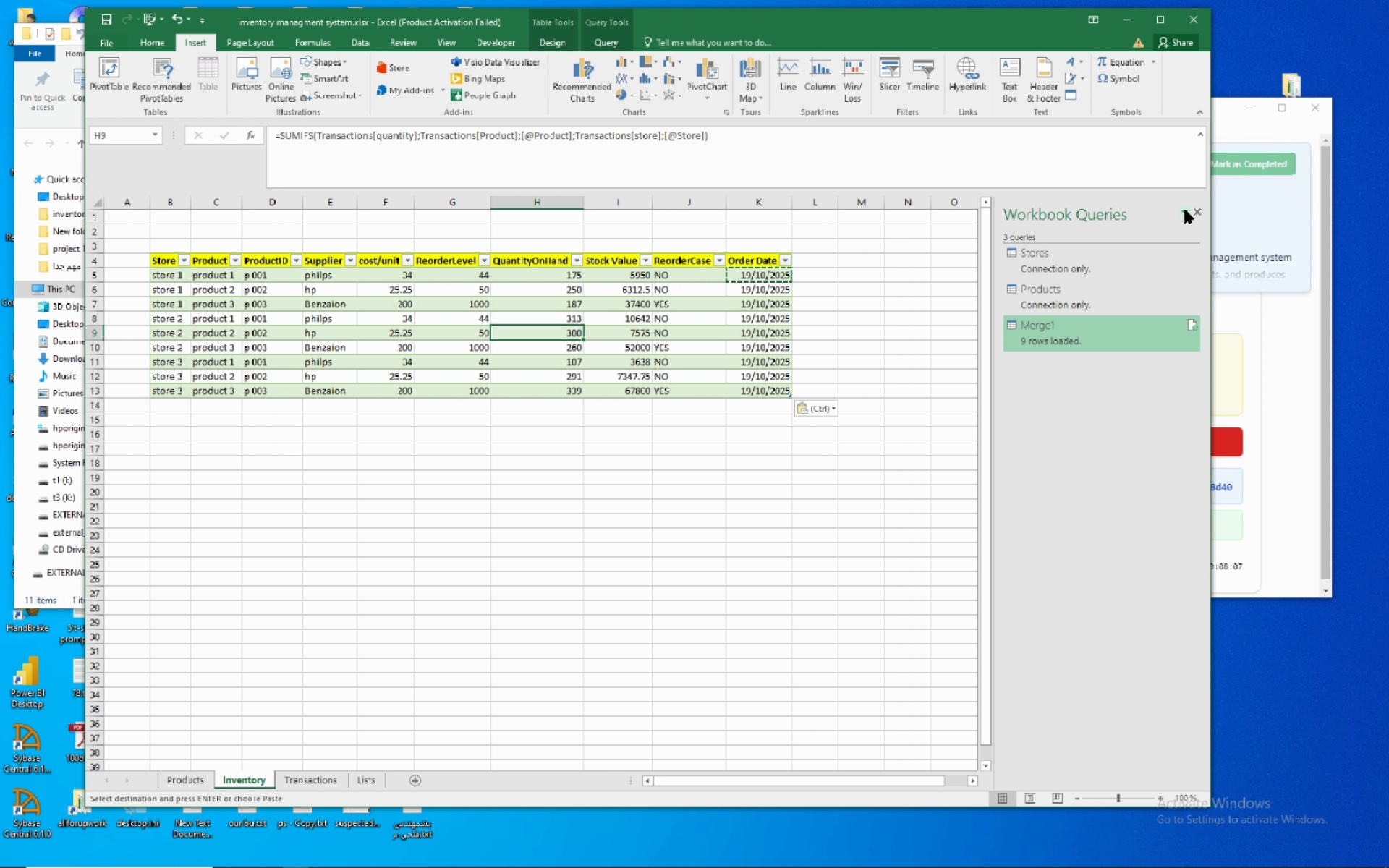 
left_click([1196, 211])
 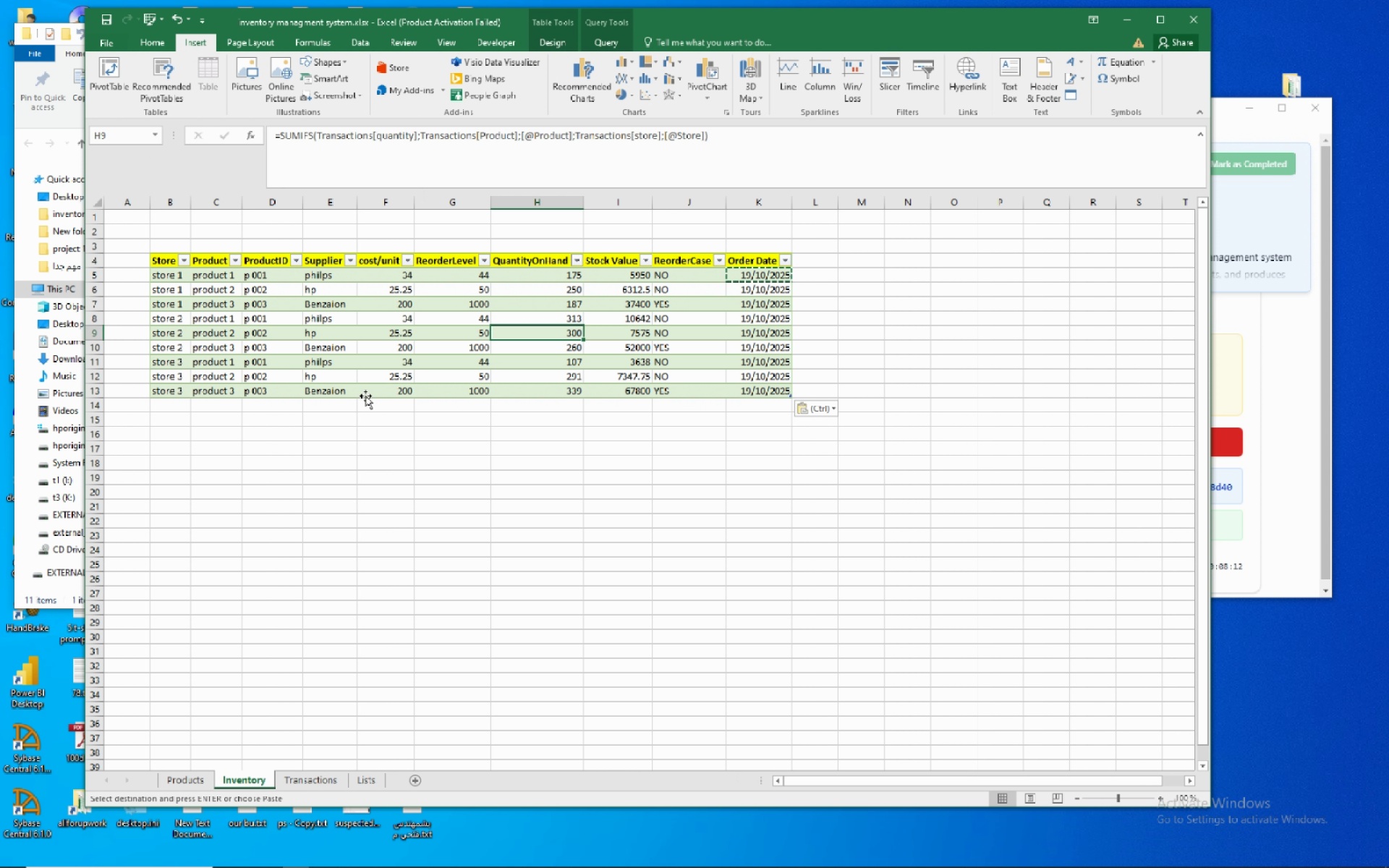 
wait(5.63)
 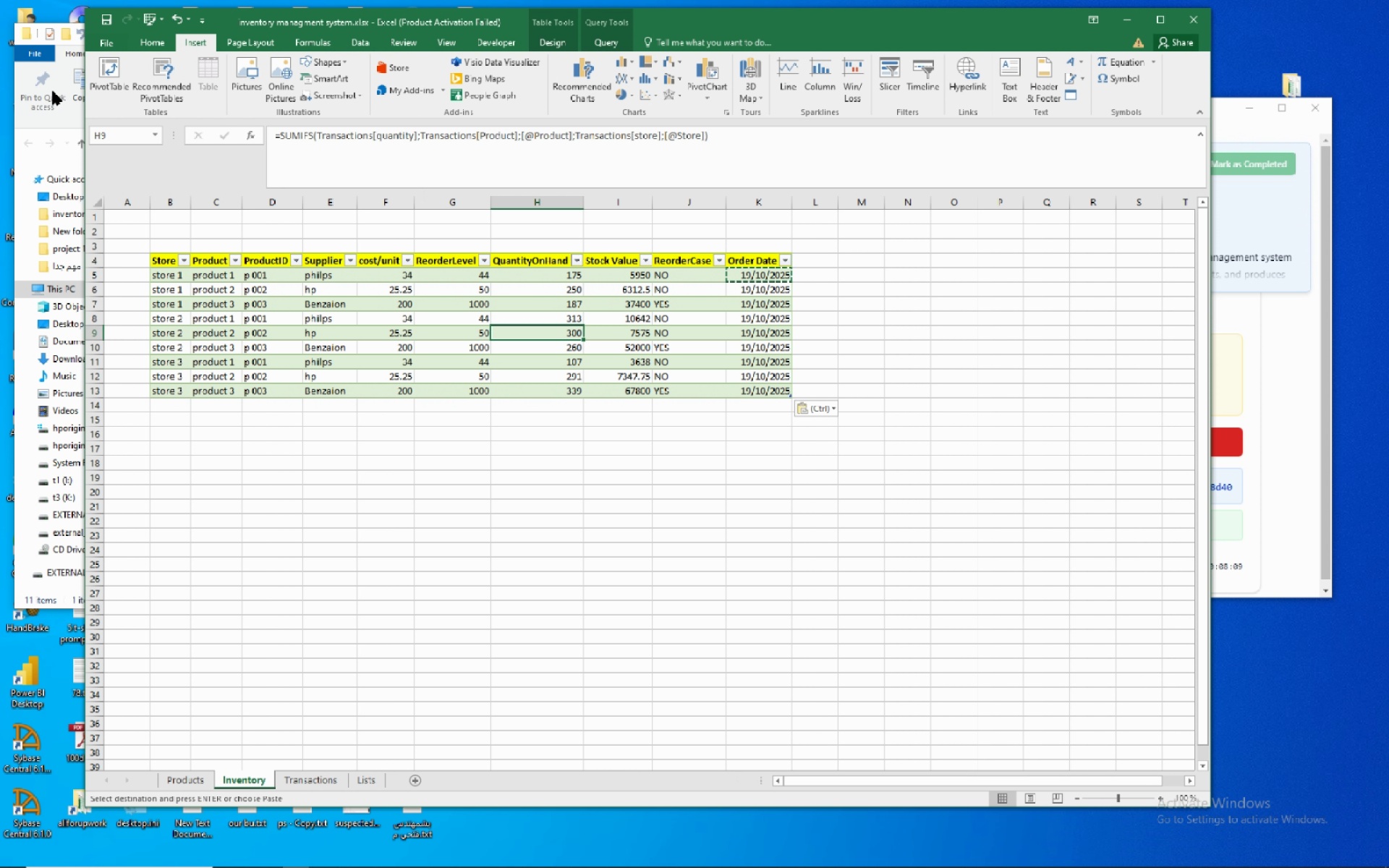 
left_click([117, 76])
 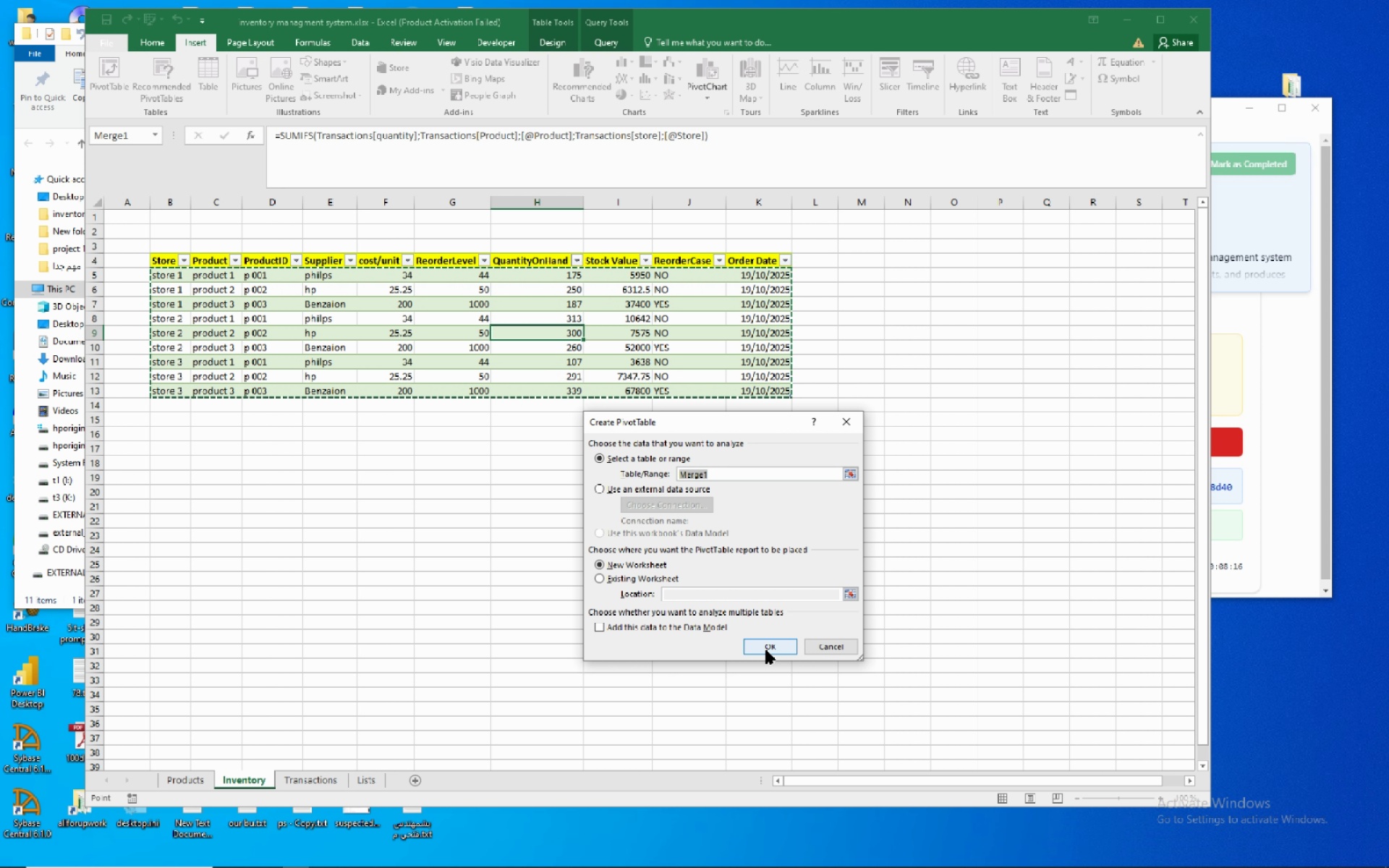 
left_click([766, 650])
 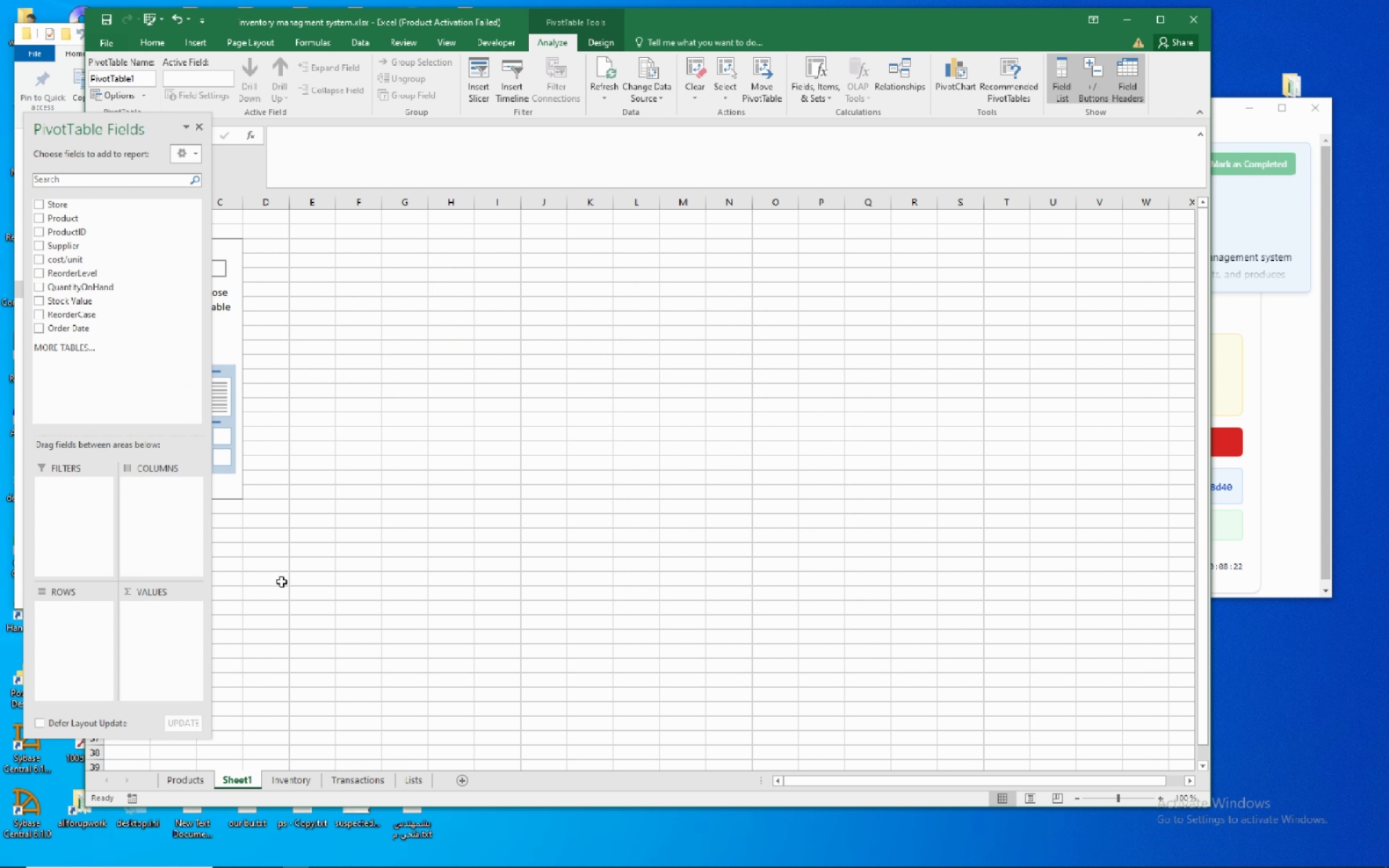 
wait(5.93)
 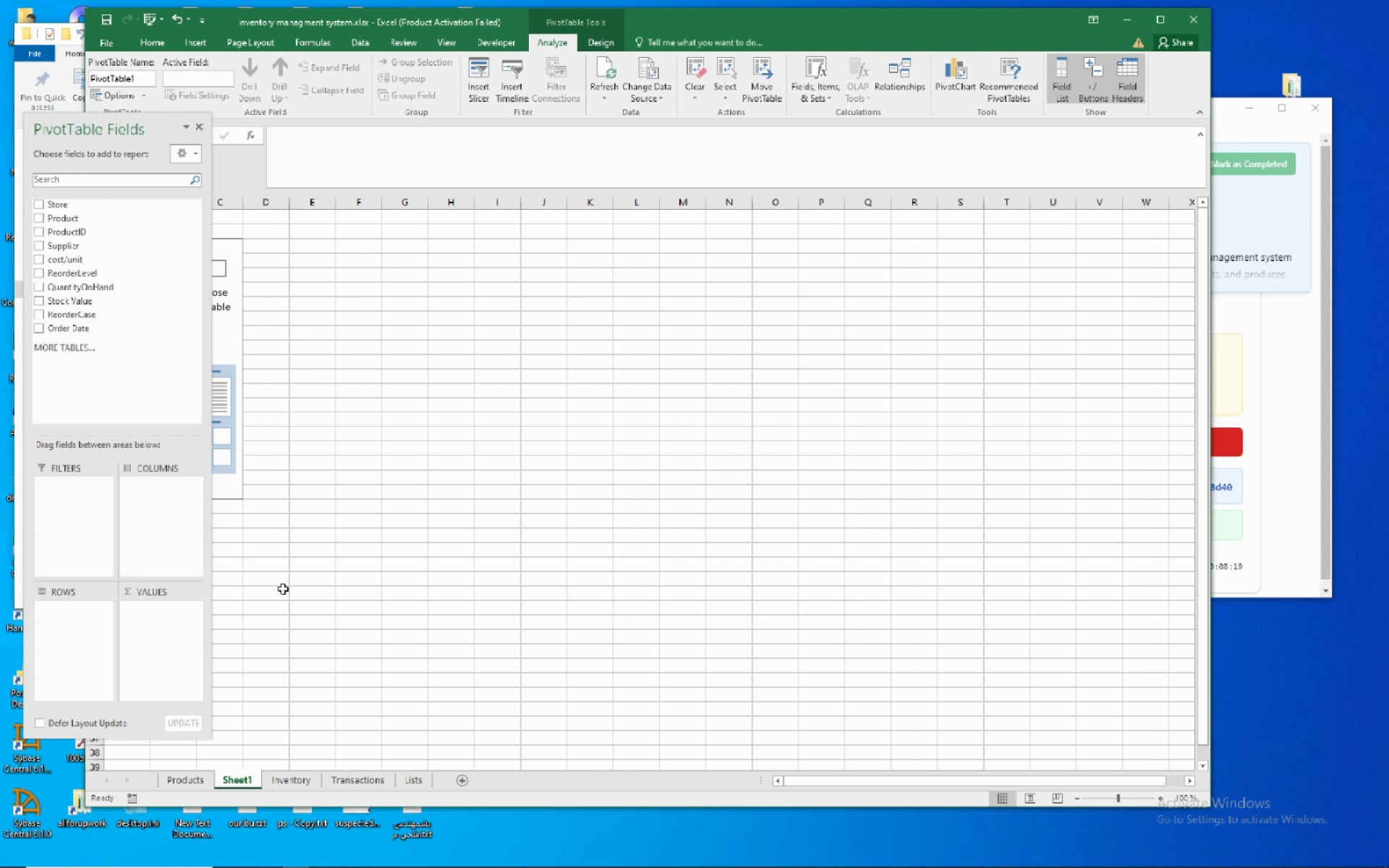 
left_click_drag(start_coordinate=[113, 127], to_coordinate=[850, 147])
 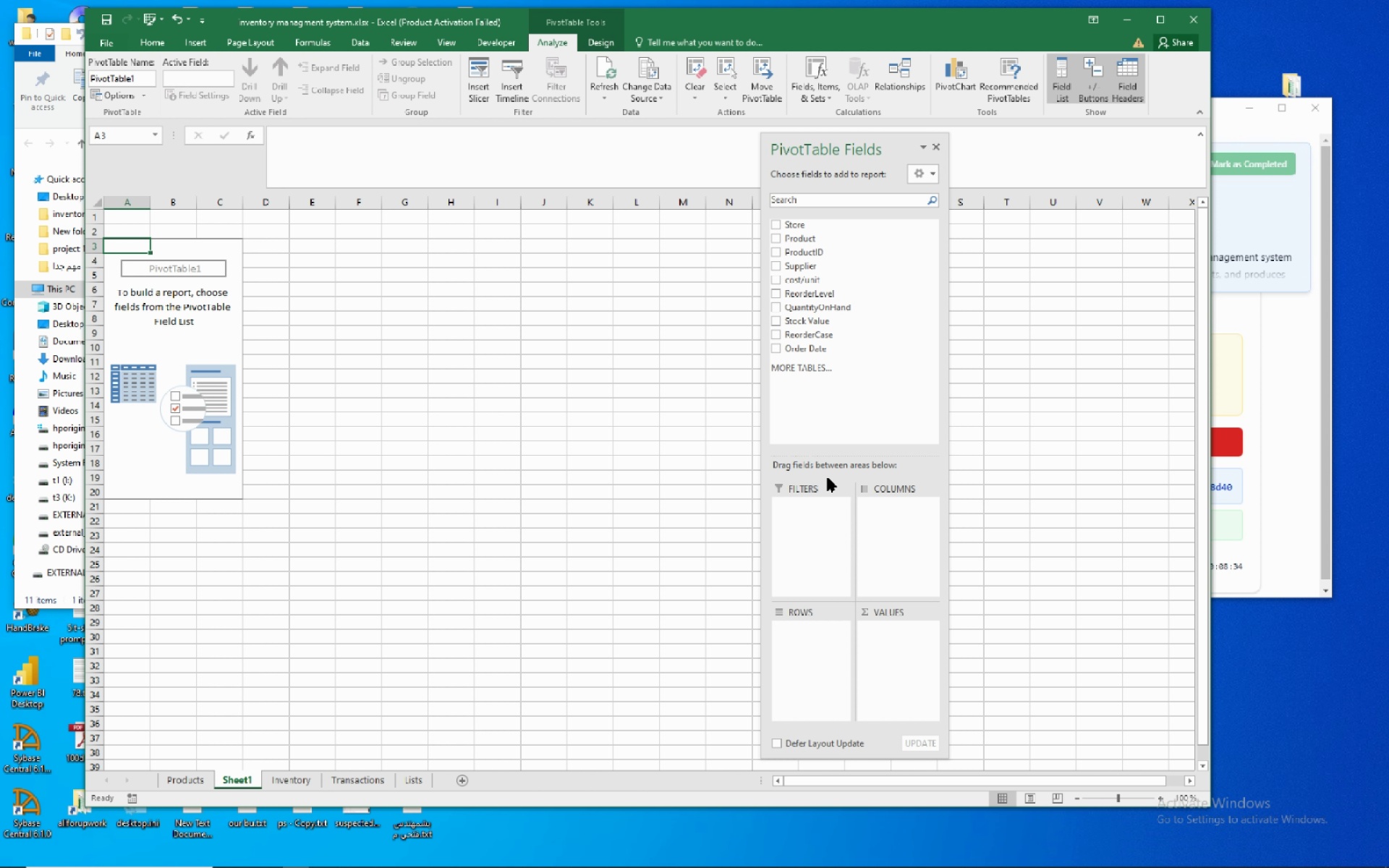 
wait(14.14)
 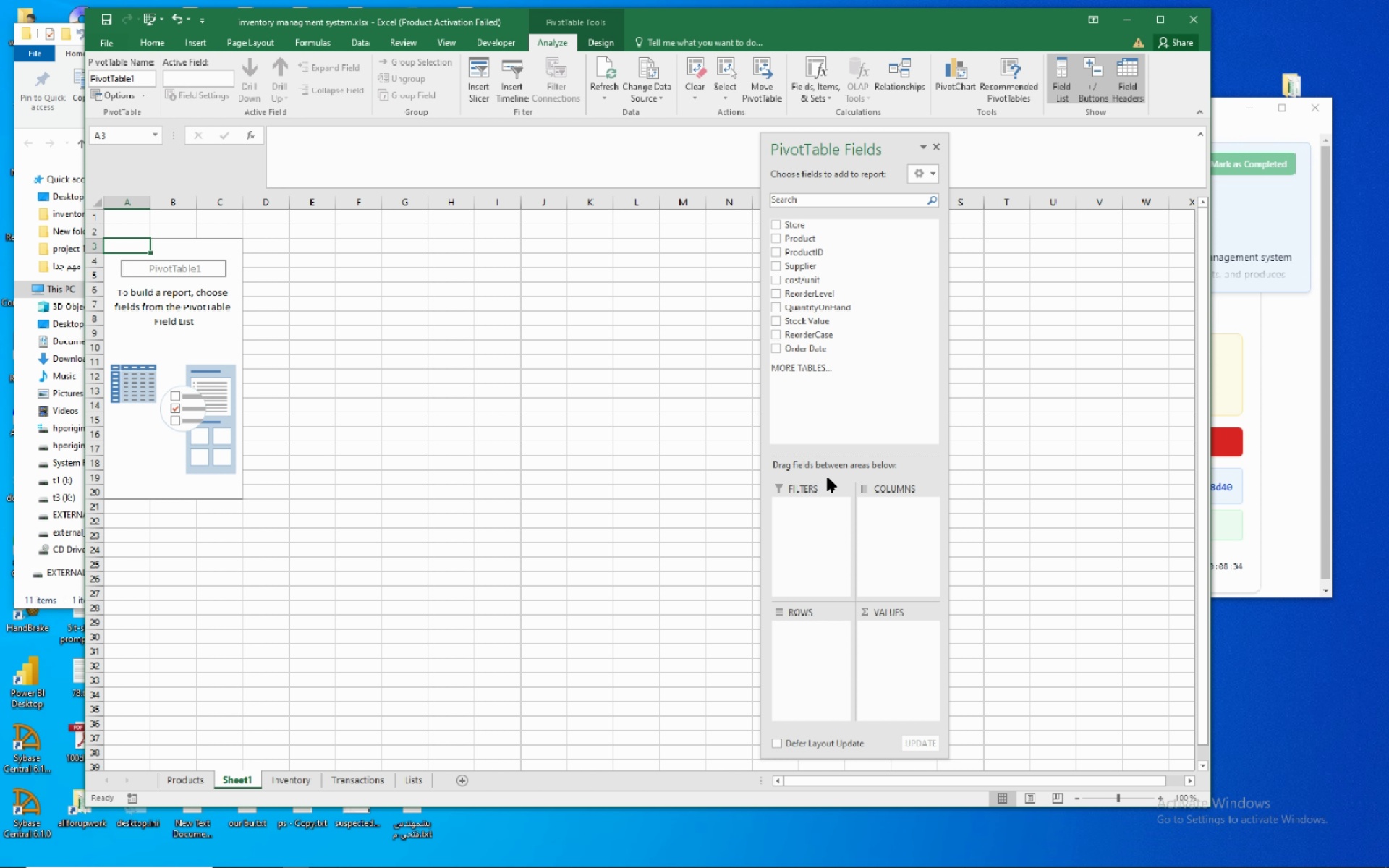 
left_click_drag(start_coordinate=[799, 223], to_coordinate=[914, 537])
 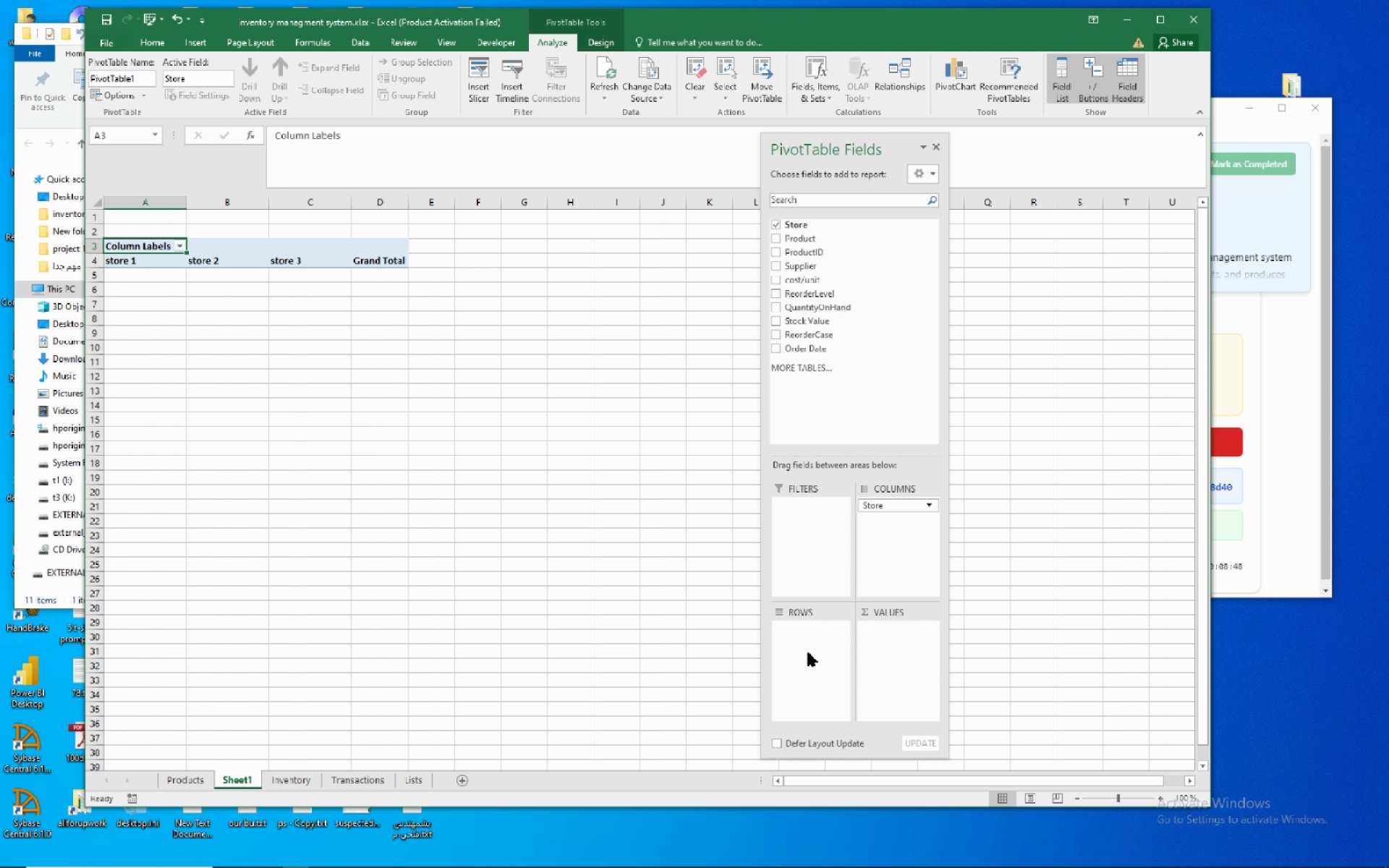 
wait(13.68)
 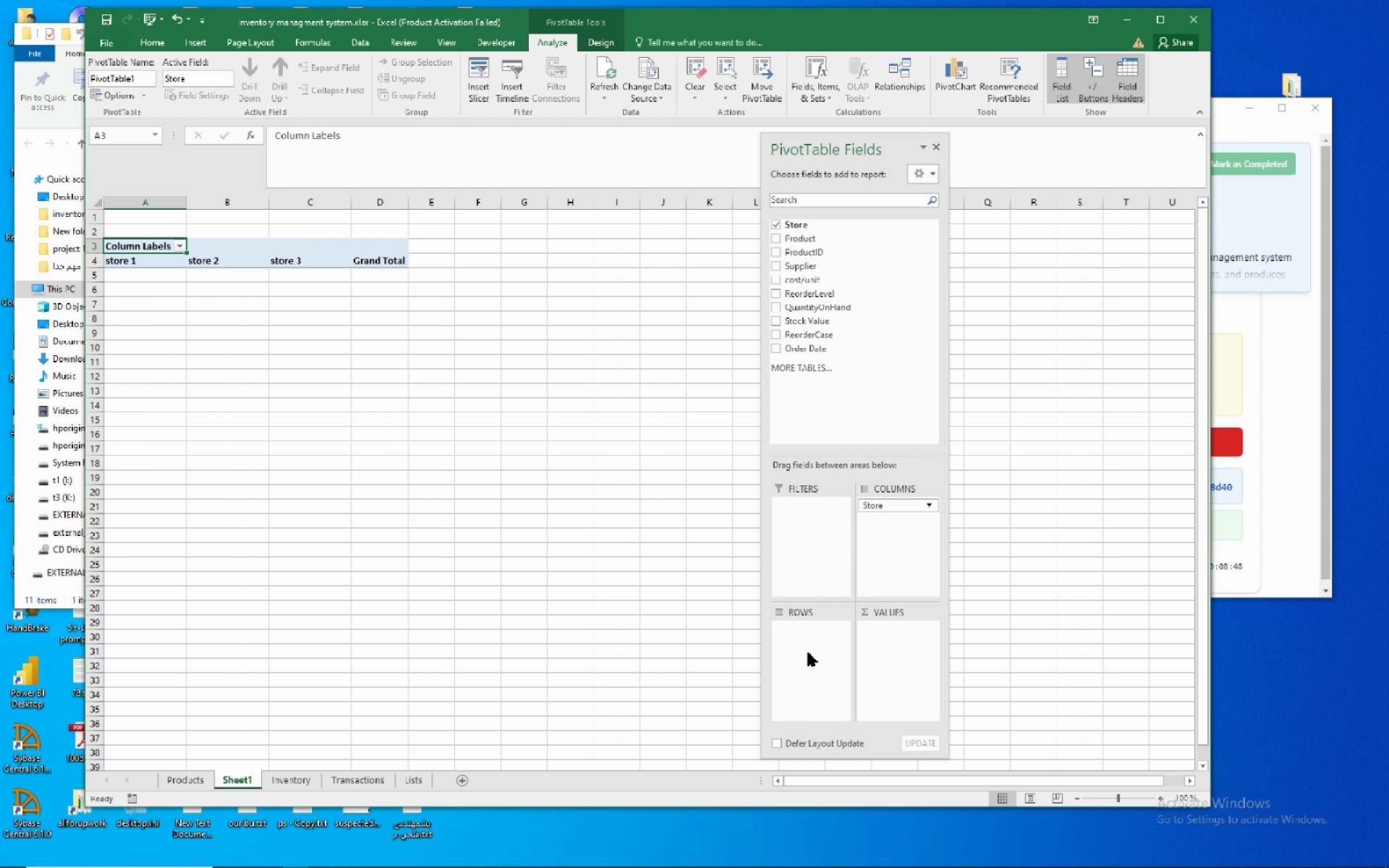 
left_click_drag(start_coordinate=[819, 270], to_coordinate=[825, 640])
 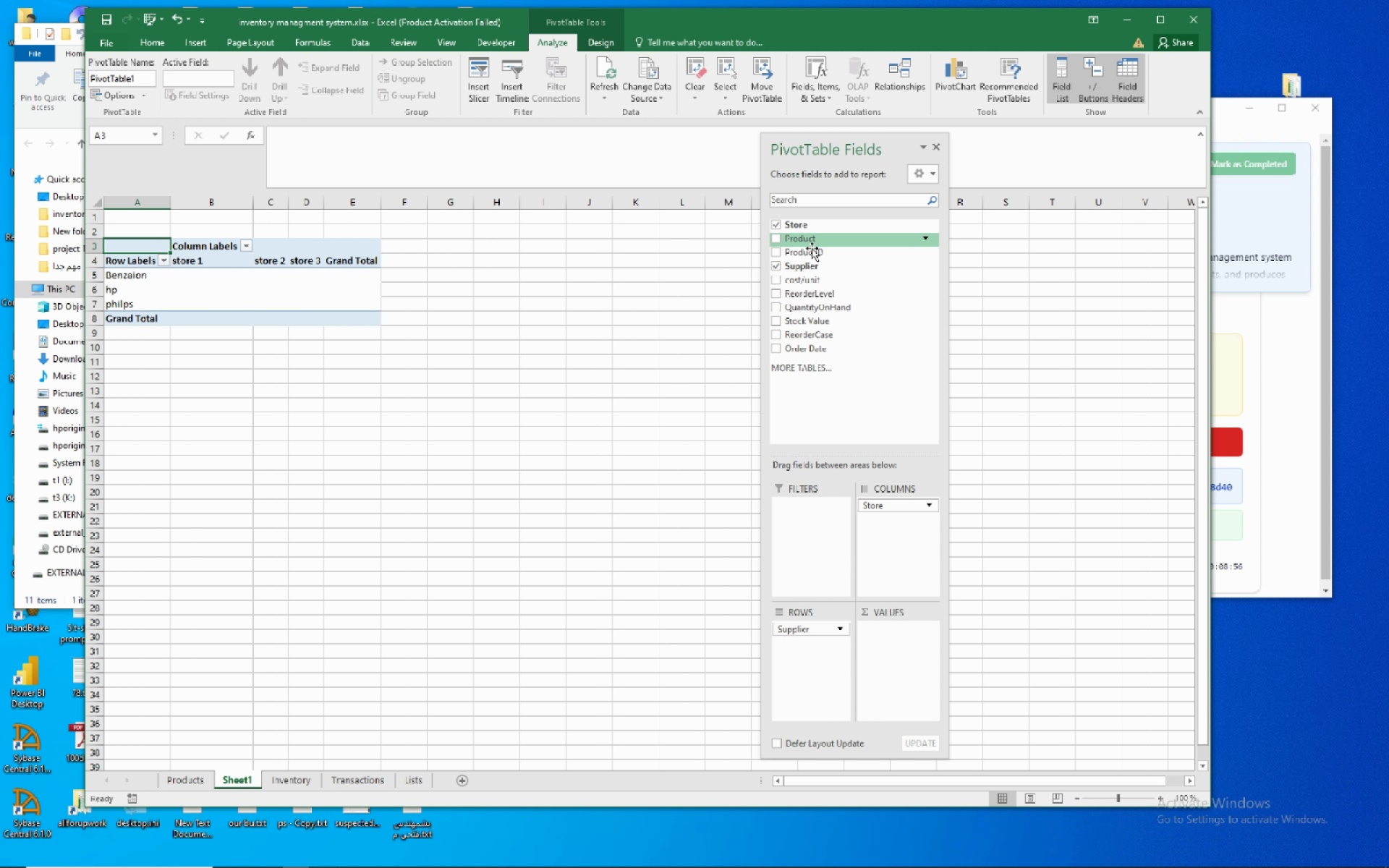 
left_click_drag(start_coordinate=[811, 251], to_coordinate=[821, 647])
 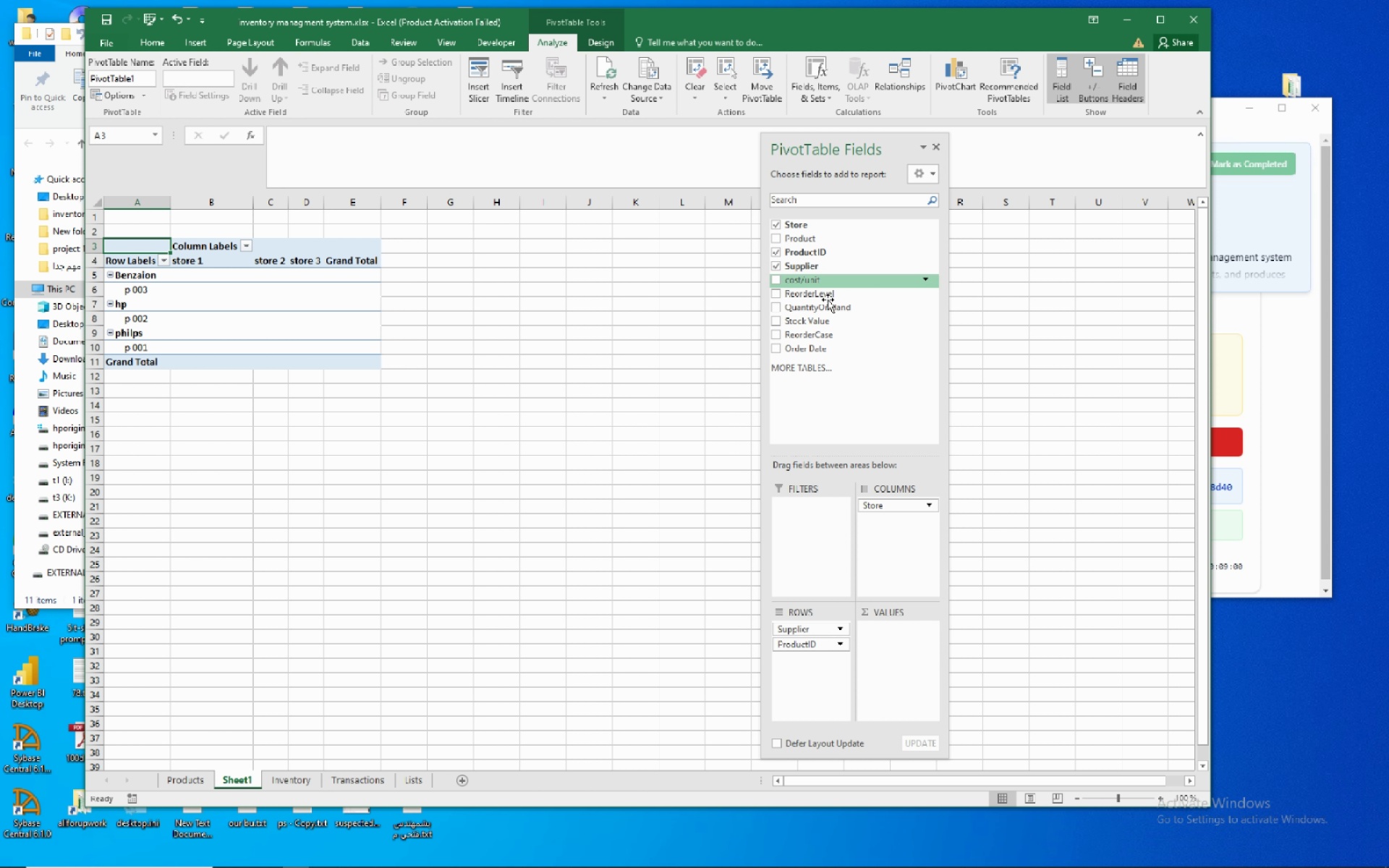 
mouse_move([836, 284])
 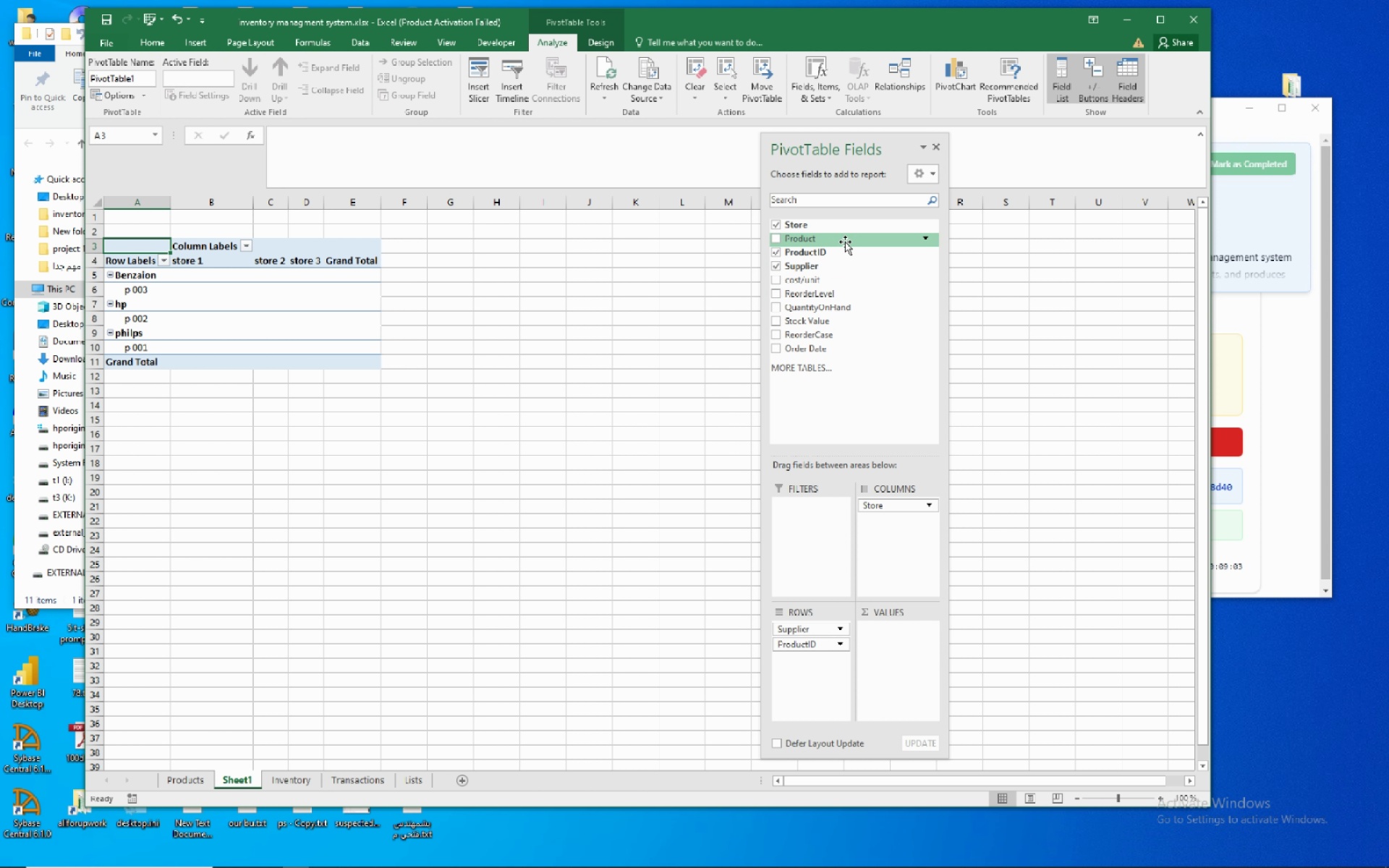 
left_click_drag(start_coordinate=[845, 242], to_coordinate=[803, 672])
 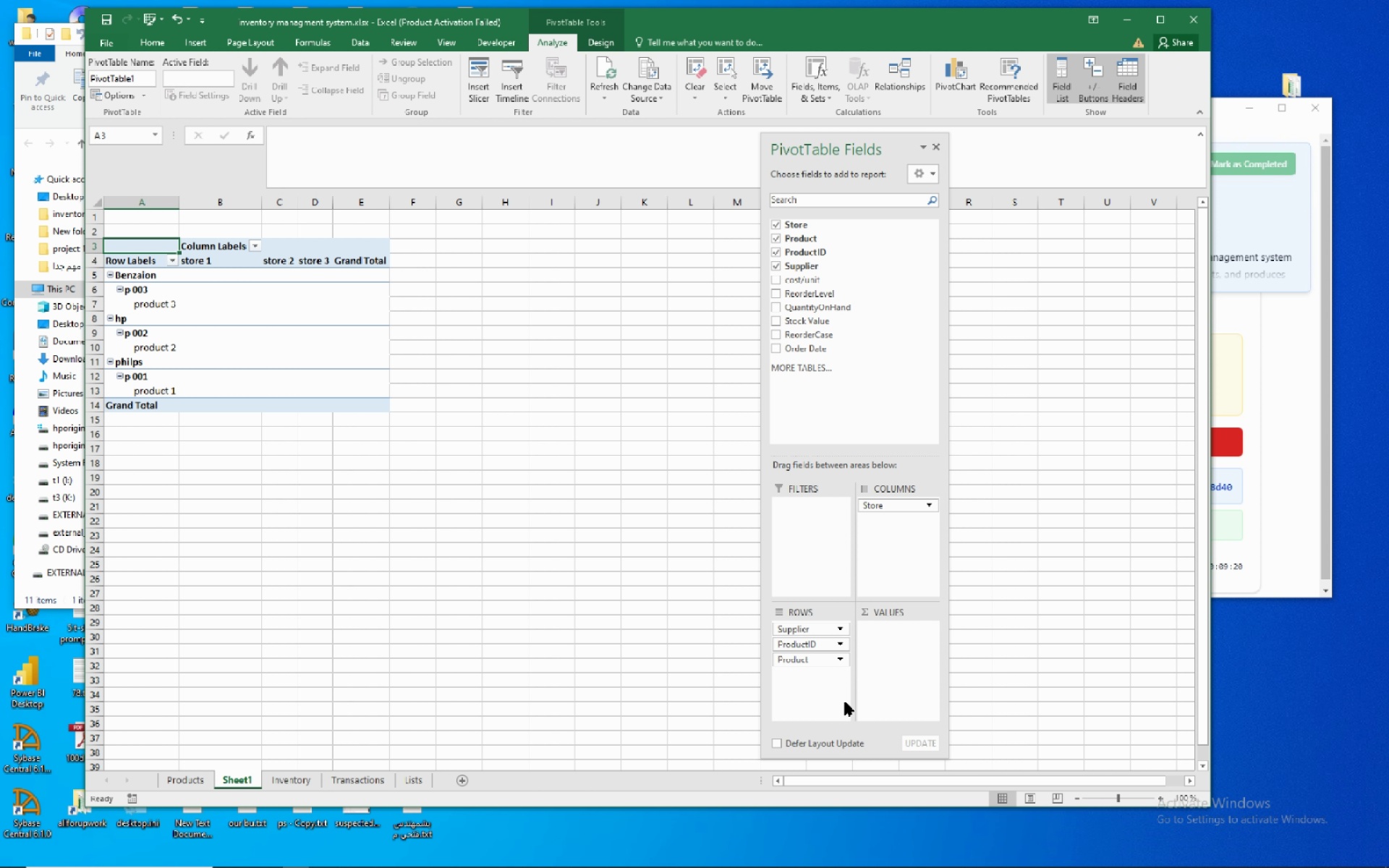 
wait(21.27)
 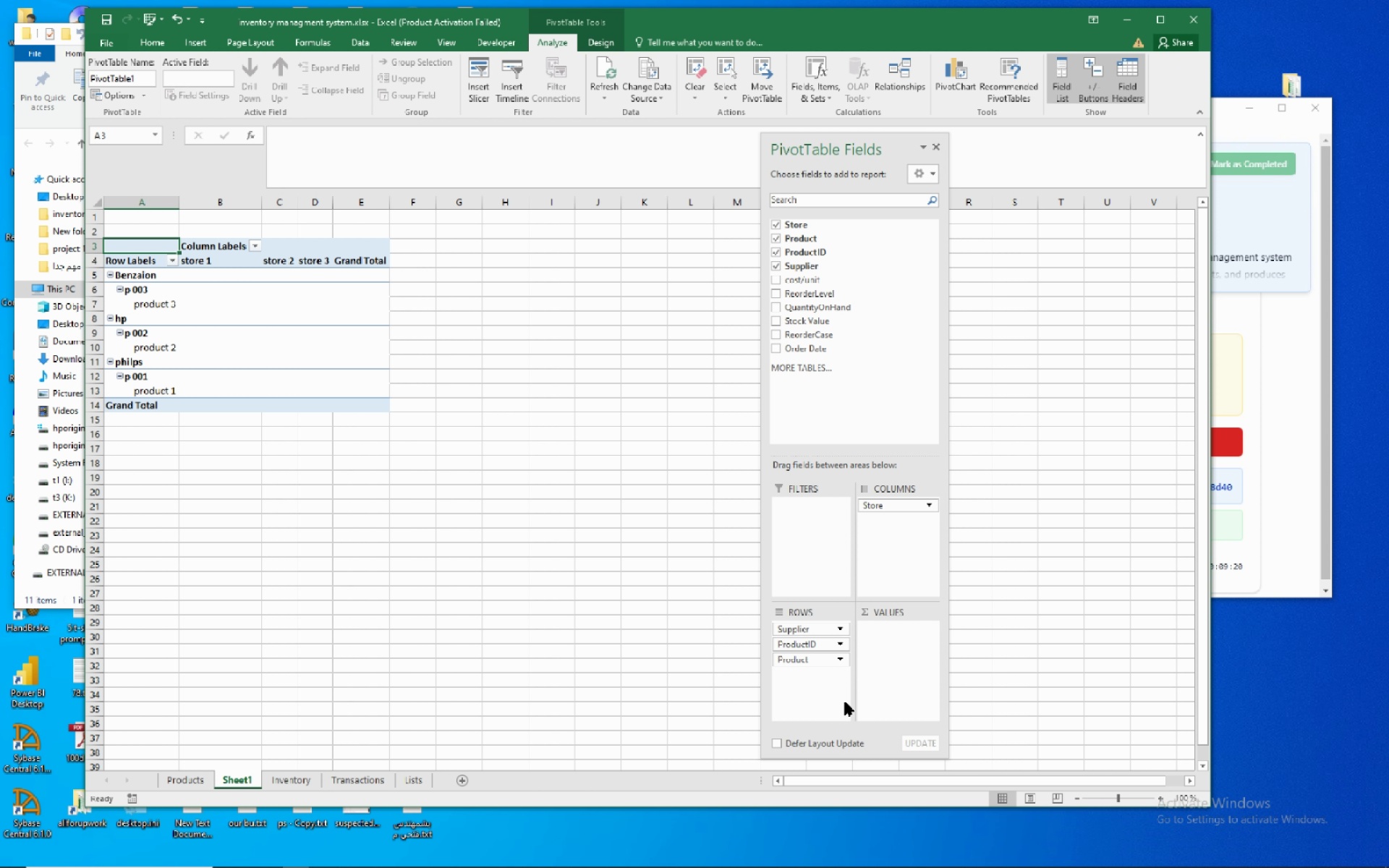 
left_click_drag(start_coordinate=[827, 294], to_coordinate=[911, 669])